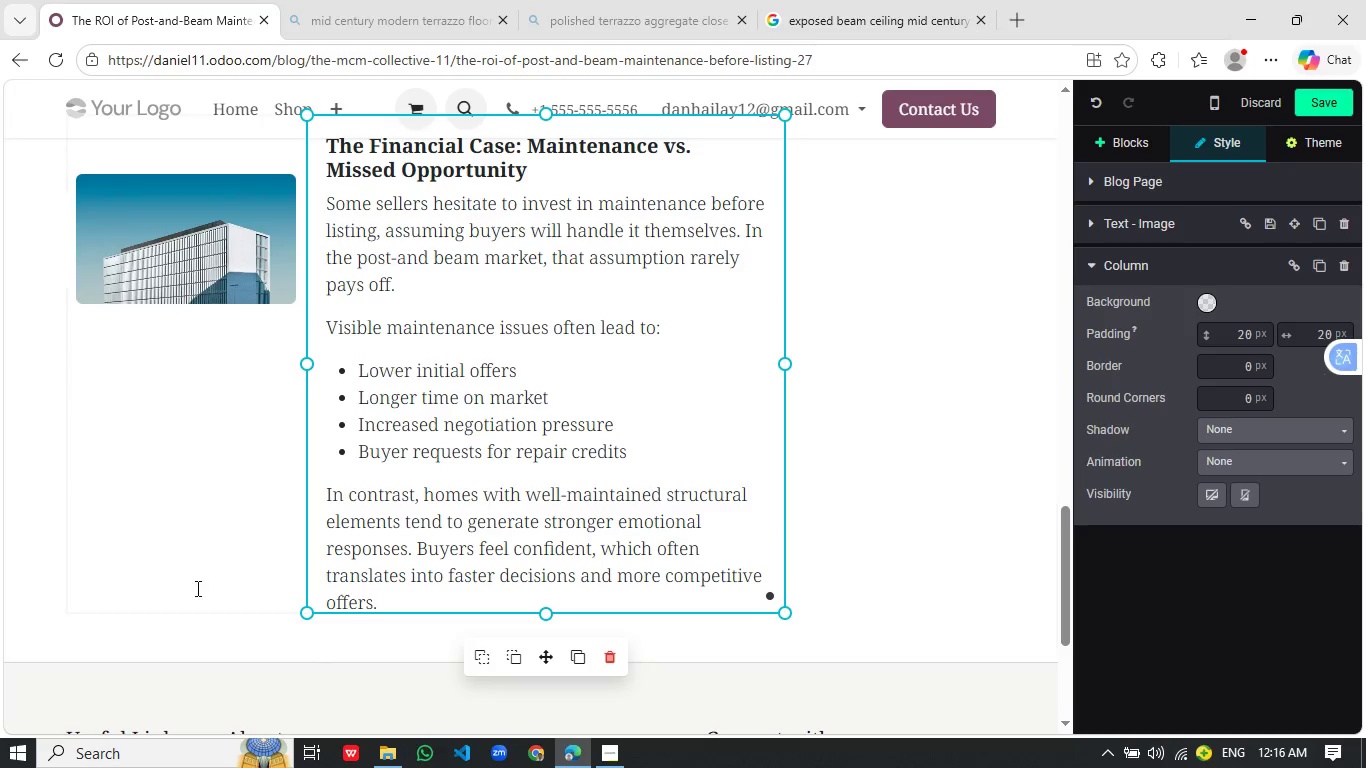 
left_click([183, 577])
 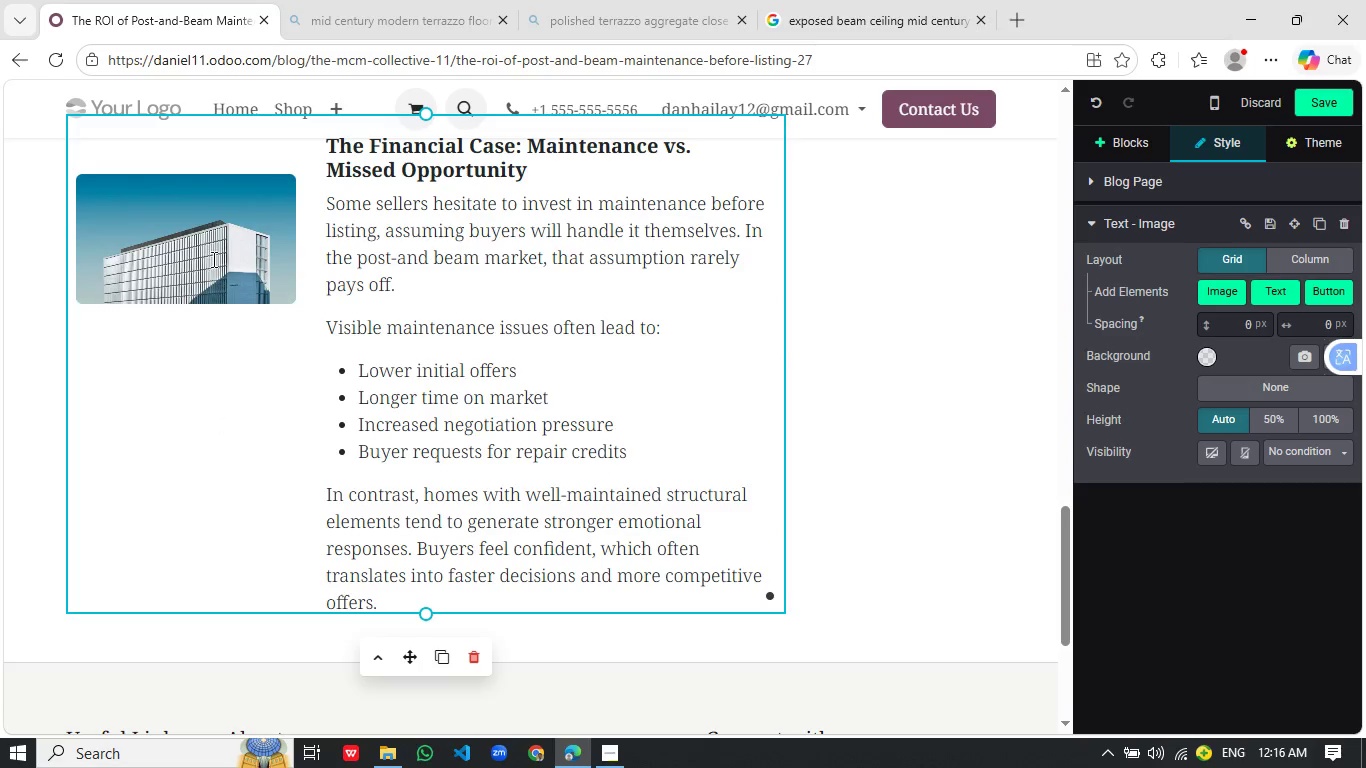 
left_click([210, 256])
 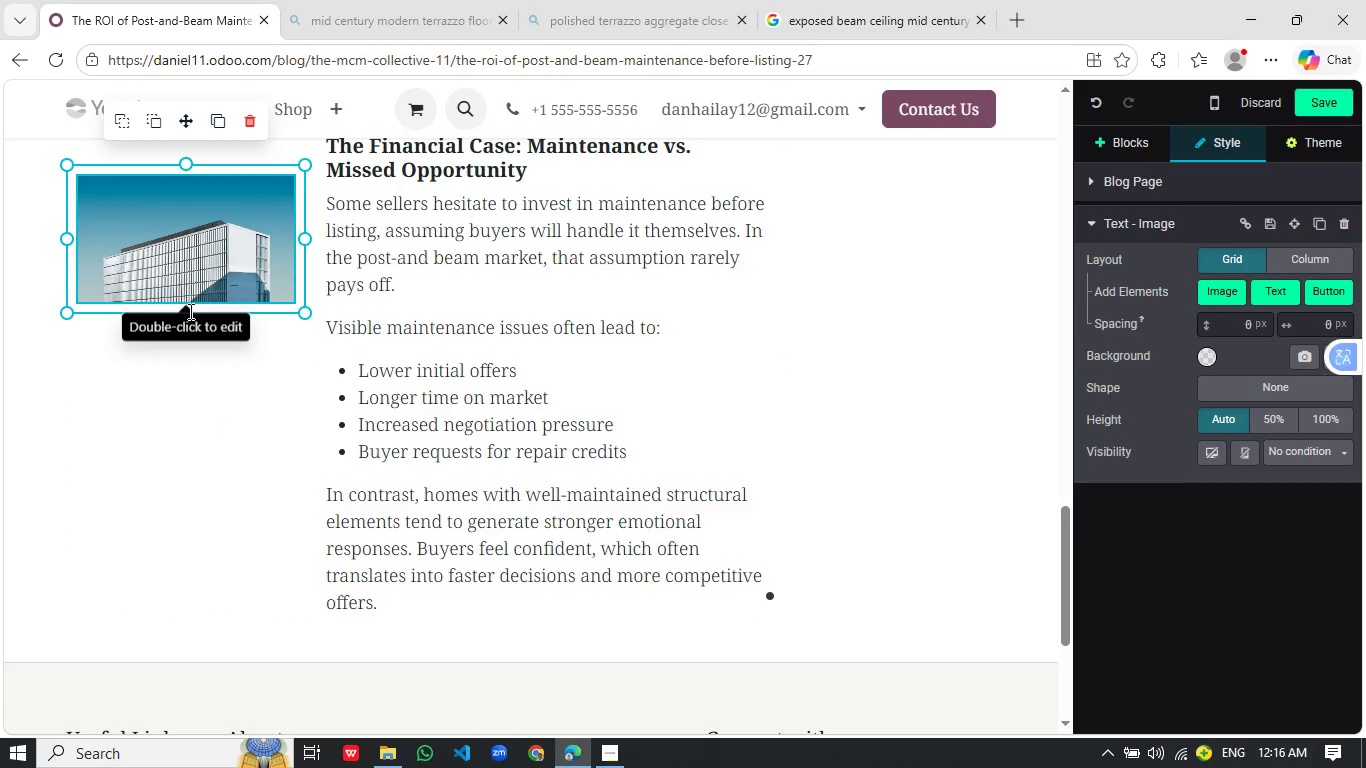 
left_click_drag(start_coordinate=[189, 311], to_coordinate=[186, 393])
 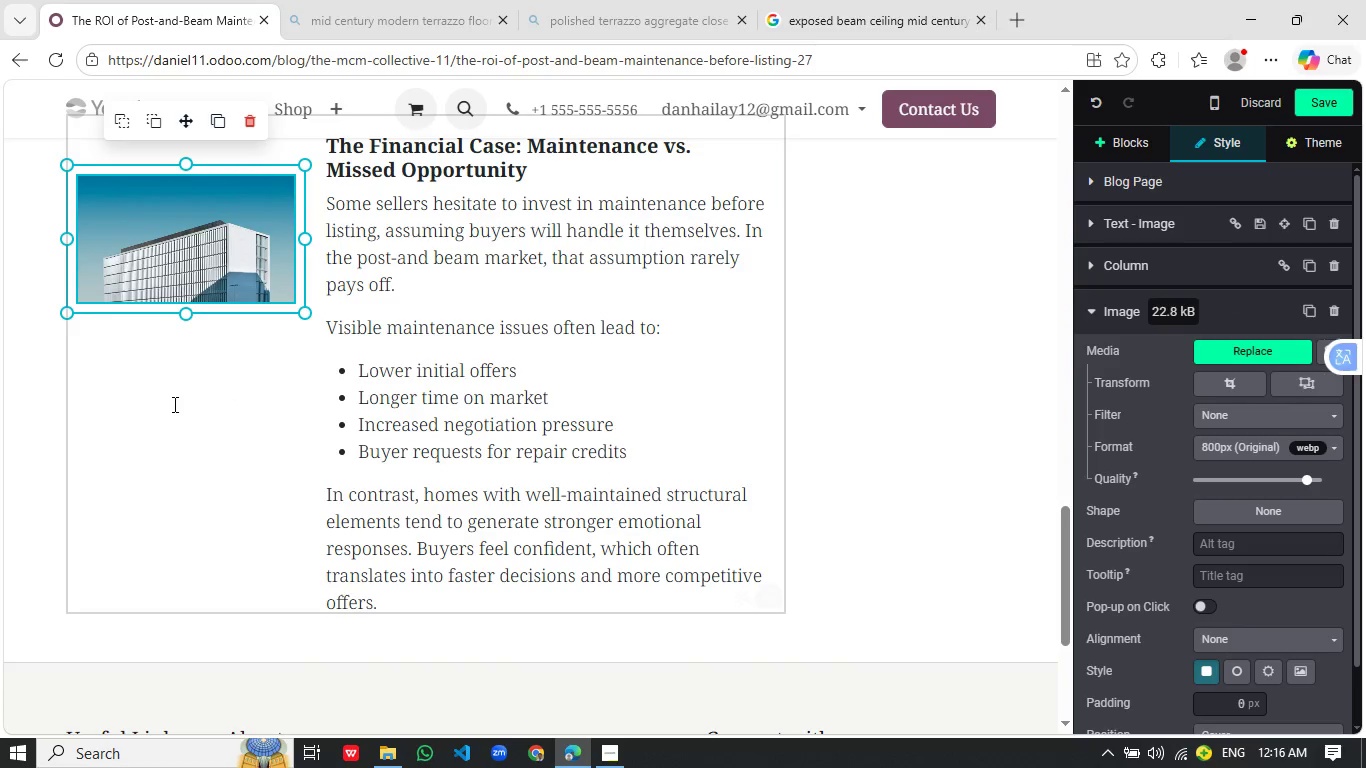 
left_click([173, 404])
 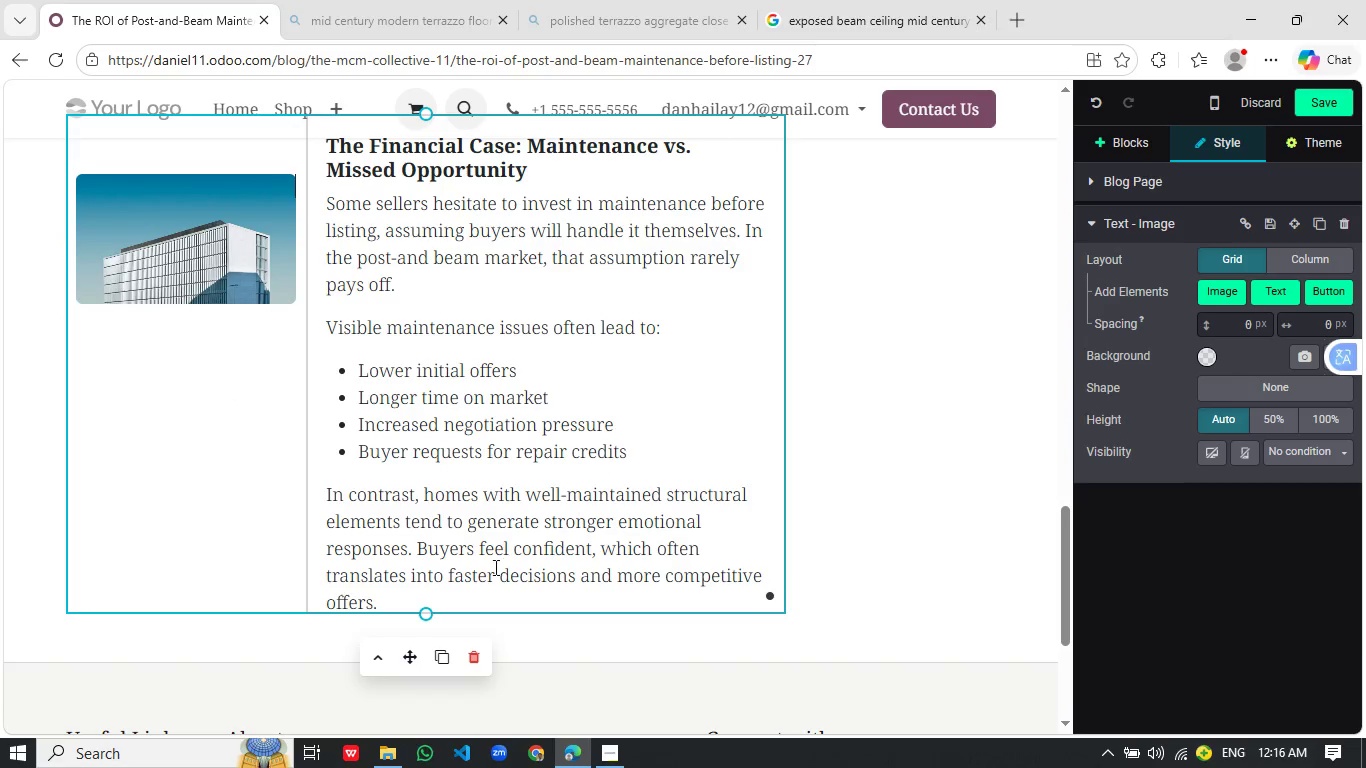 
left_click([225, 393])
 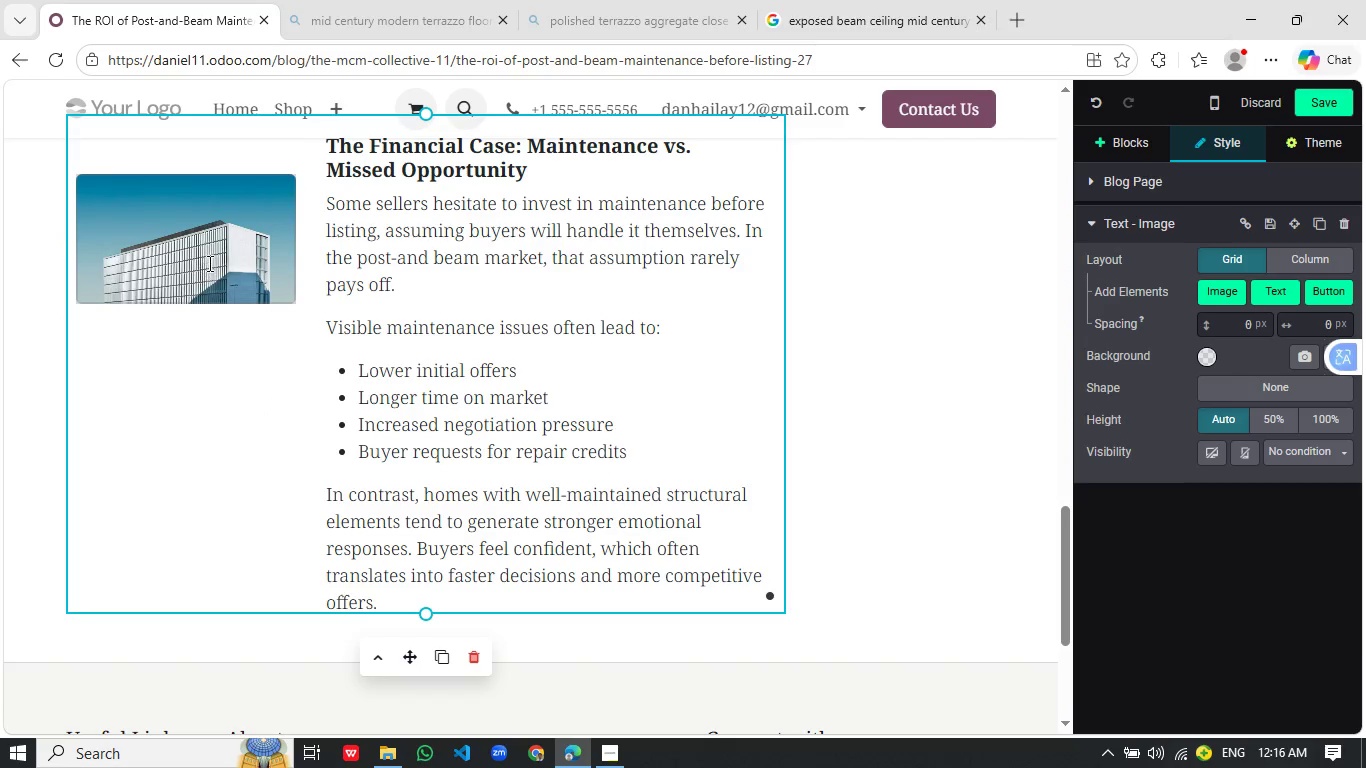 
left_click([208, 262])
 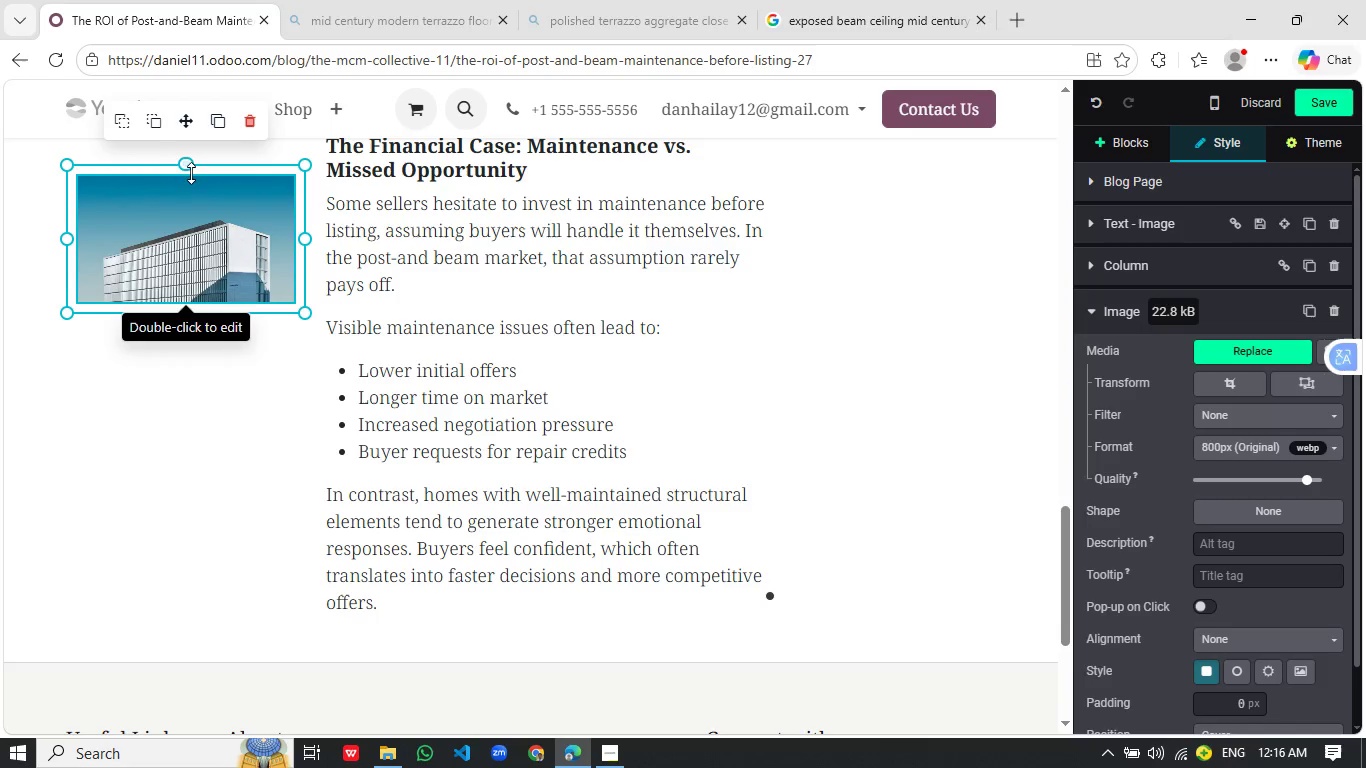 
left_click_drag(start_coordinate=[191, 164], to_coordinate=[205, 128])
 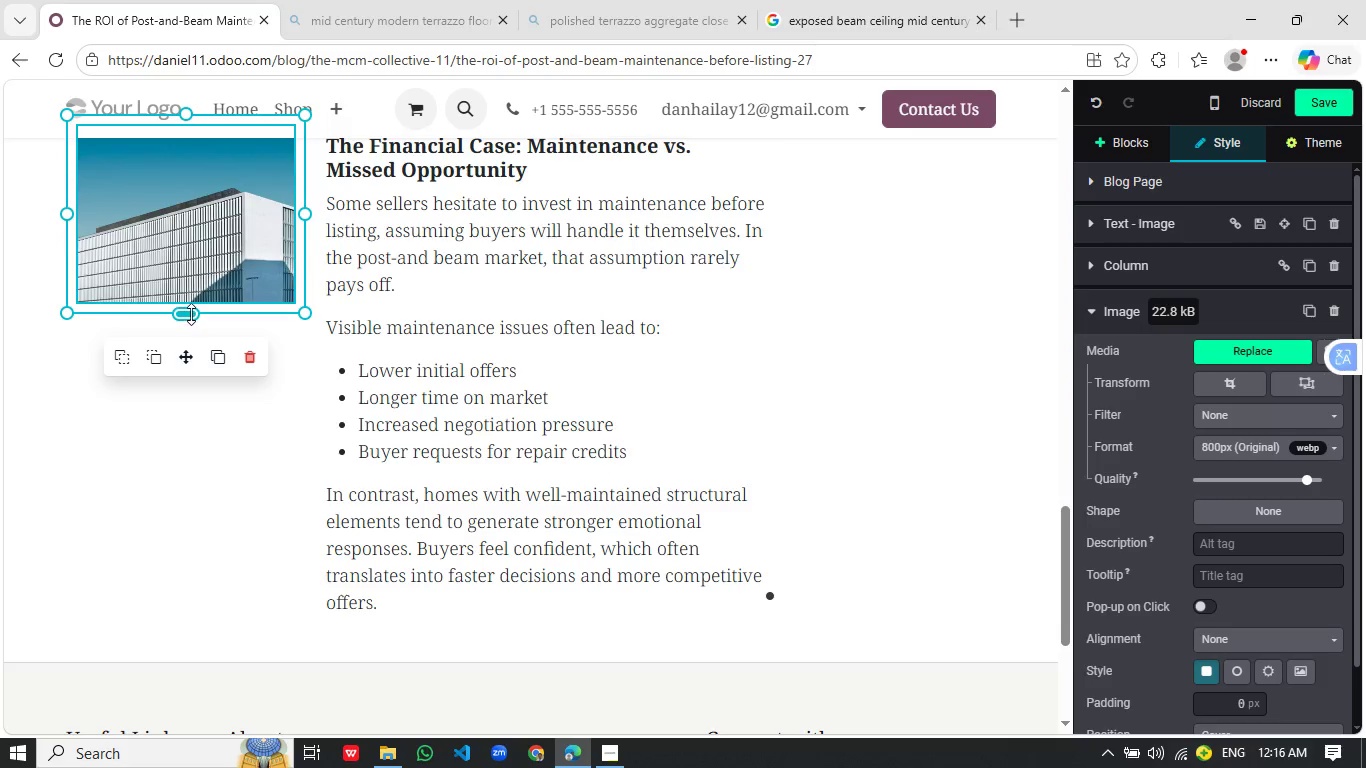 
left_click_drag(start_coordinate=[191, 314], to_coordinate=[186, 599])
 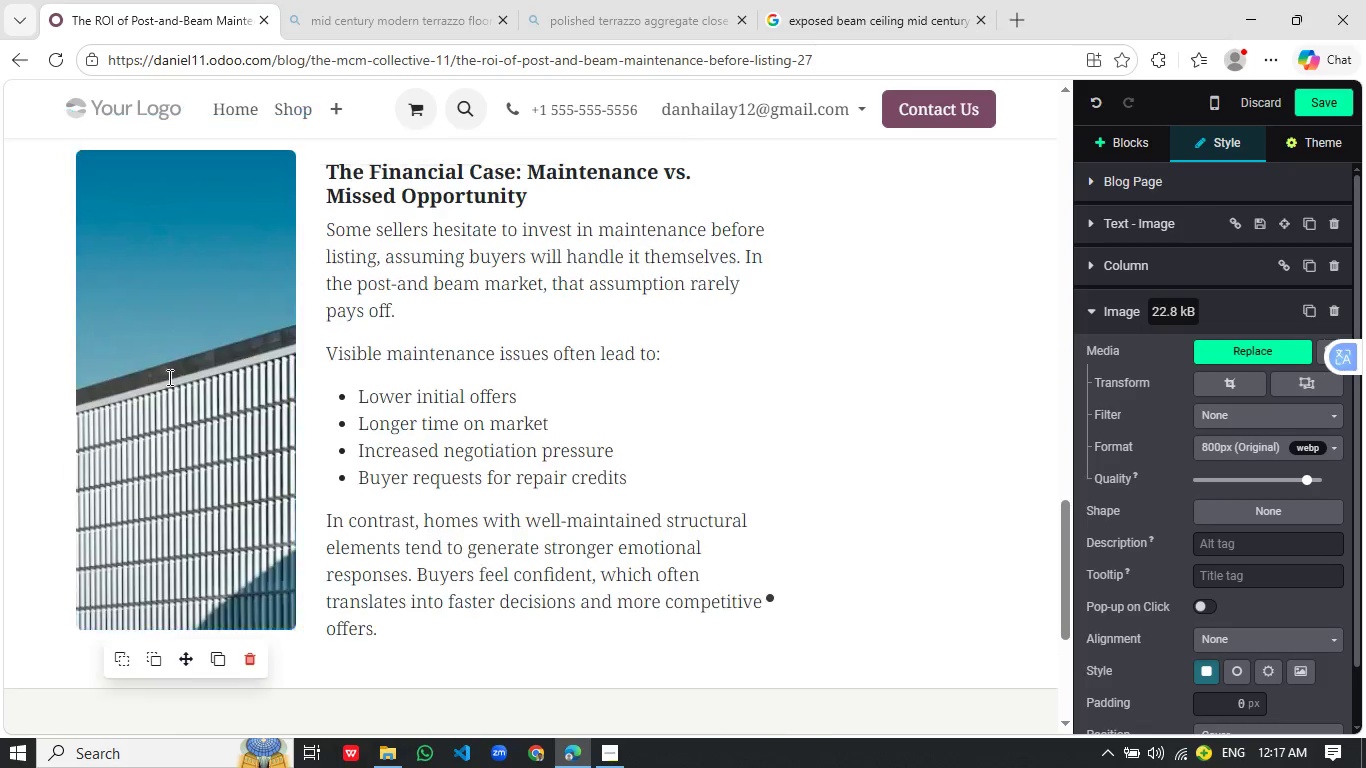 
left_click([396, 280])
 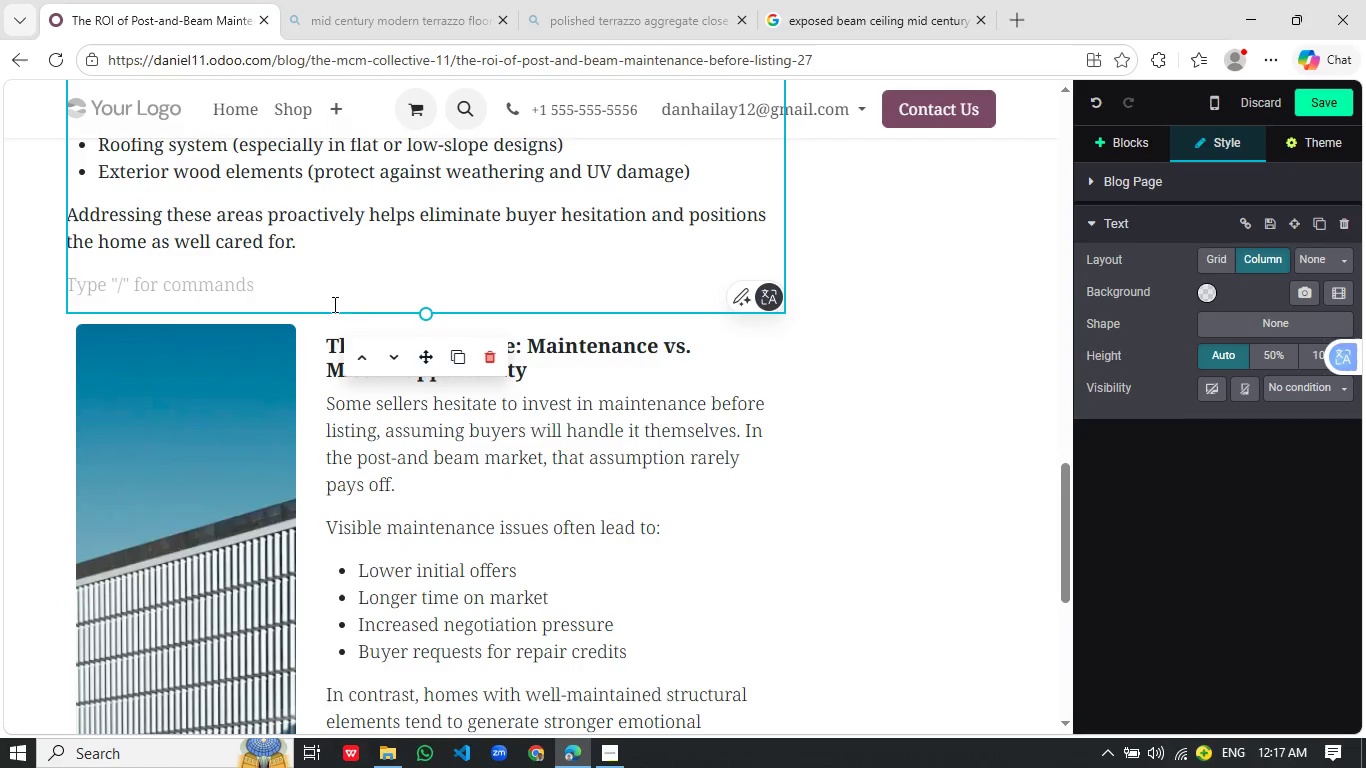 
scroll: coordinate [168, 377], scroll_direction: up, amount: 2.0
 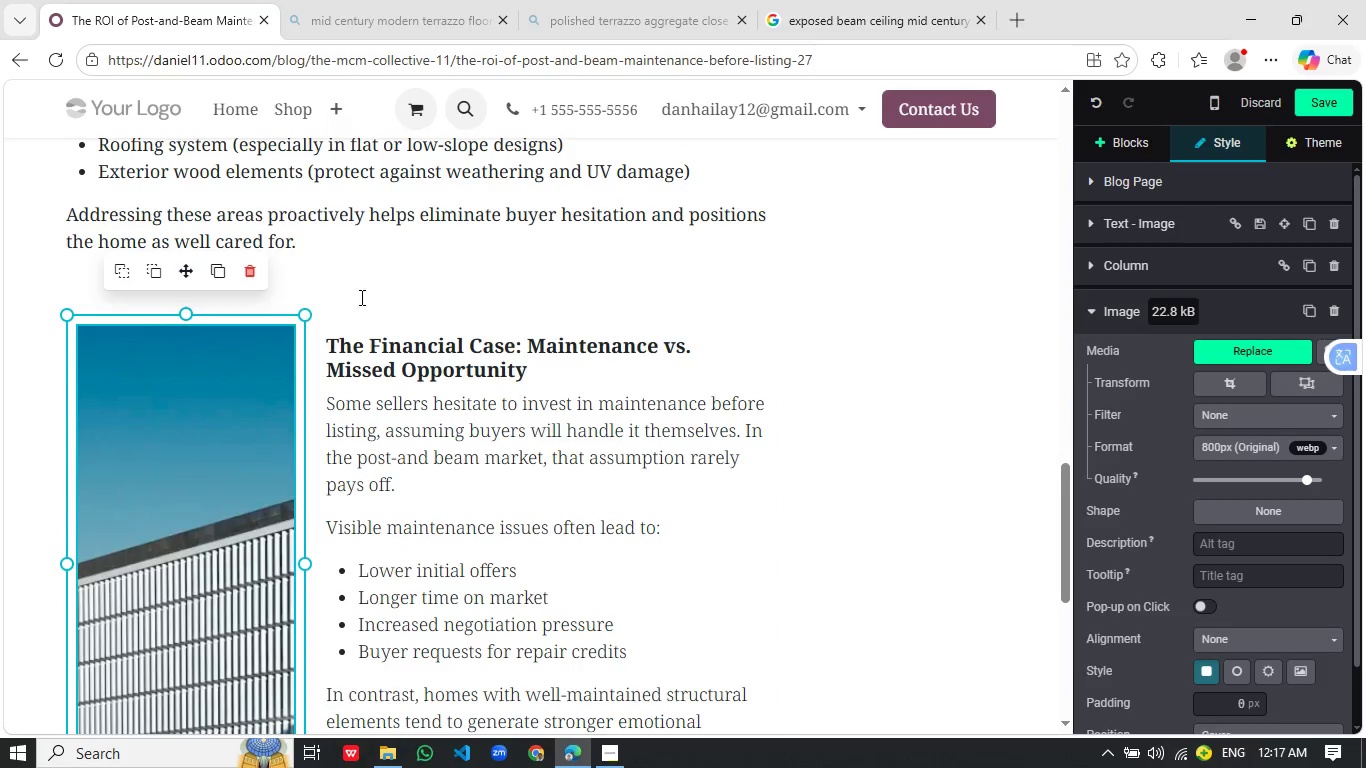 
left_click_drag(start_coordinate=[425, 305], to_coordinate=[448, 256])
 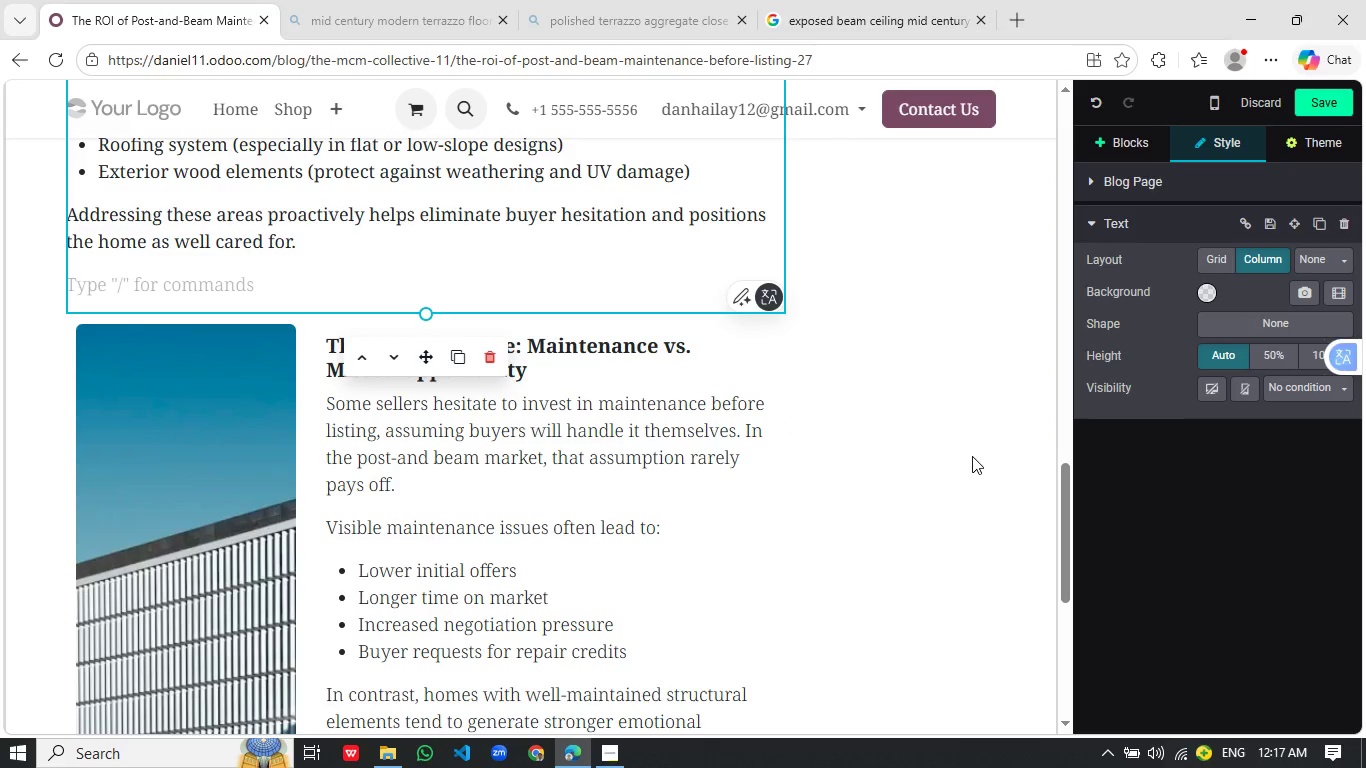 
left_click([913, 454])
 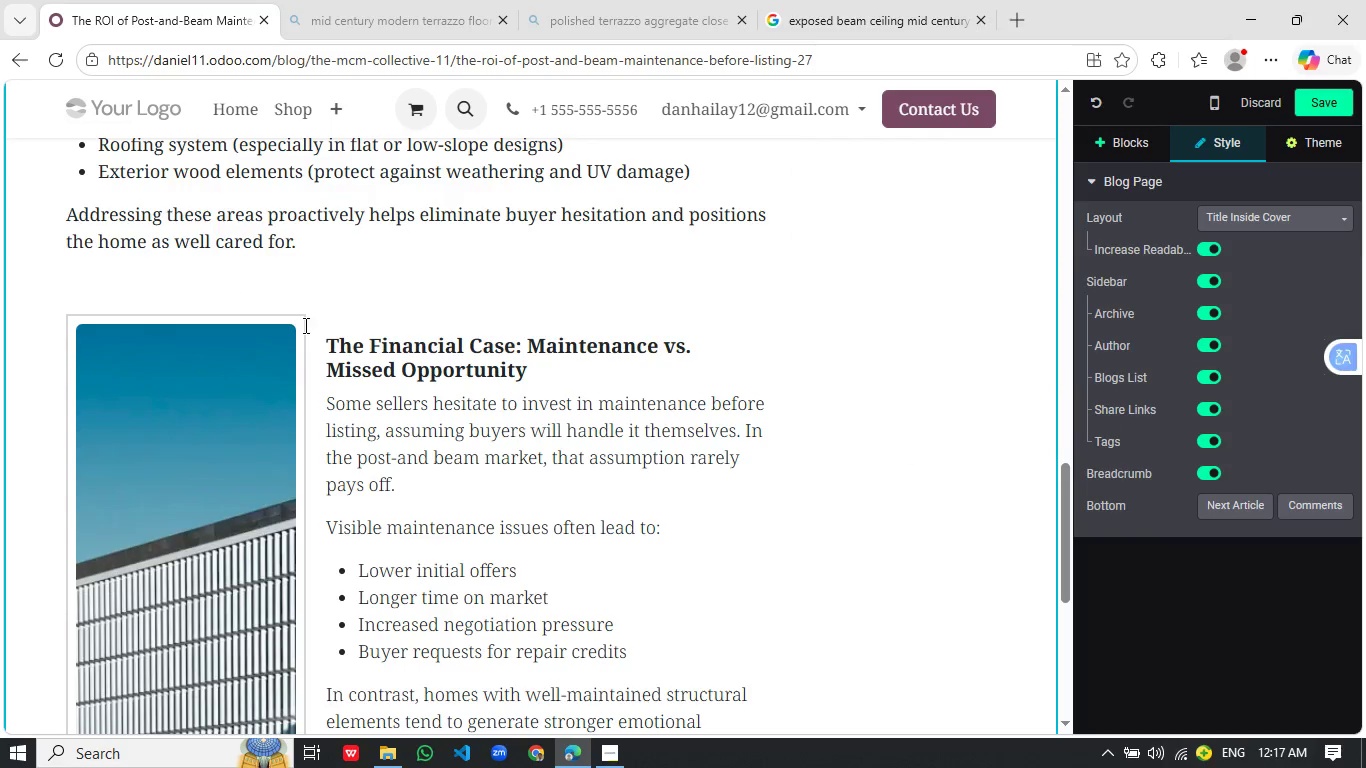 
left_click([308, 321])
 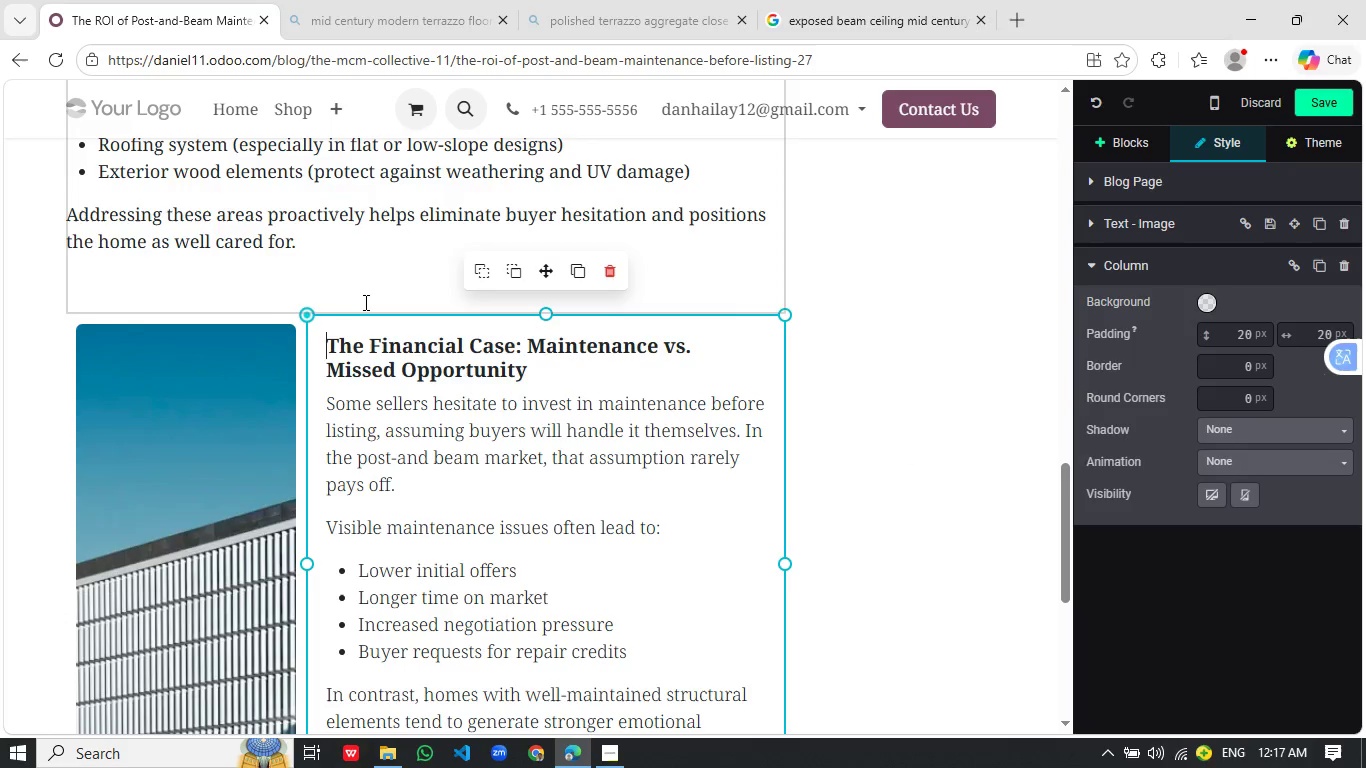 
left_click([364, 302])
 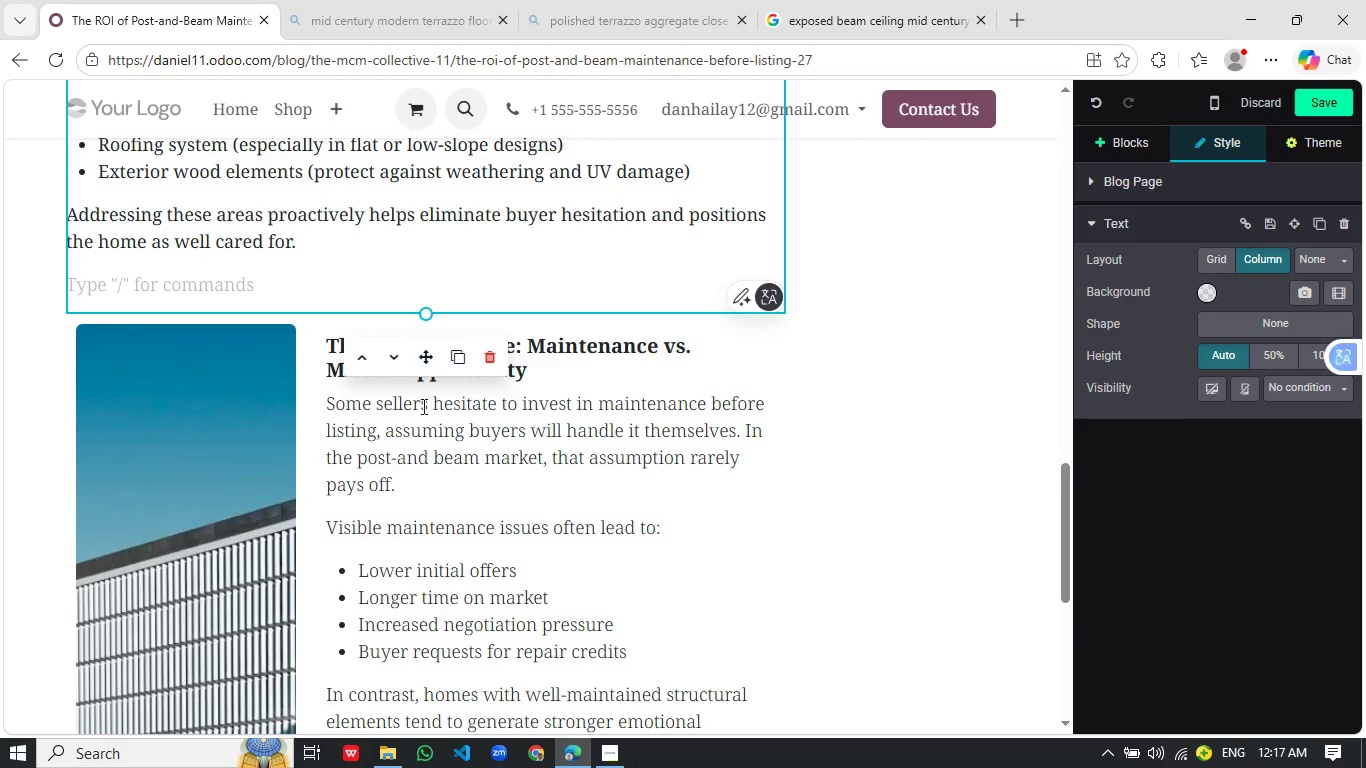 
left_click([319, 321])
 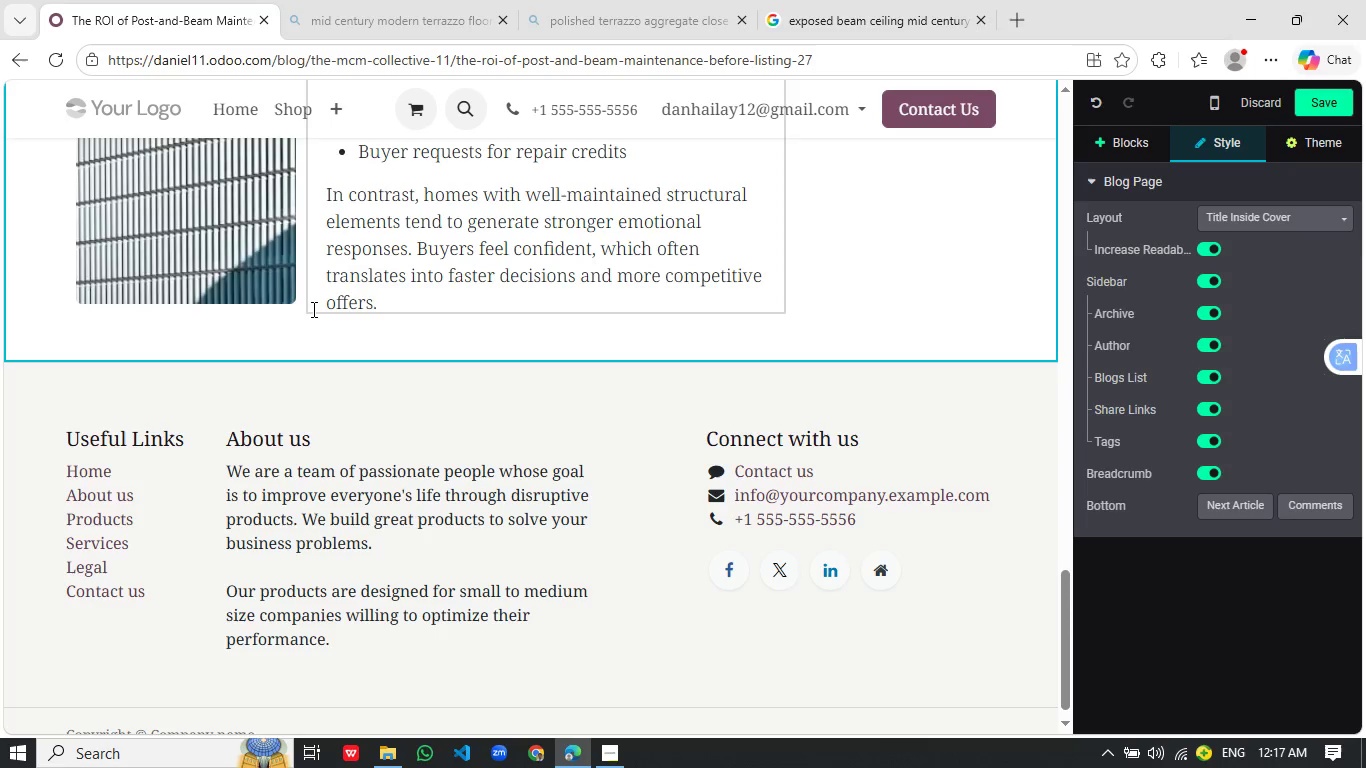 
scroll: coordinate [419, 419], scroll_direction: down, amount: 5.0
 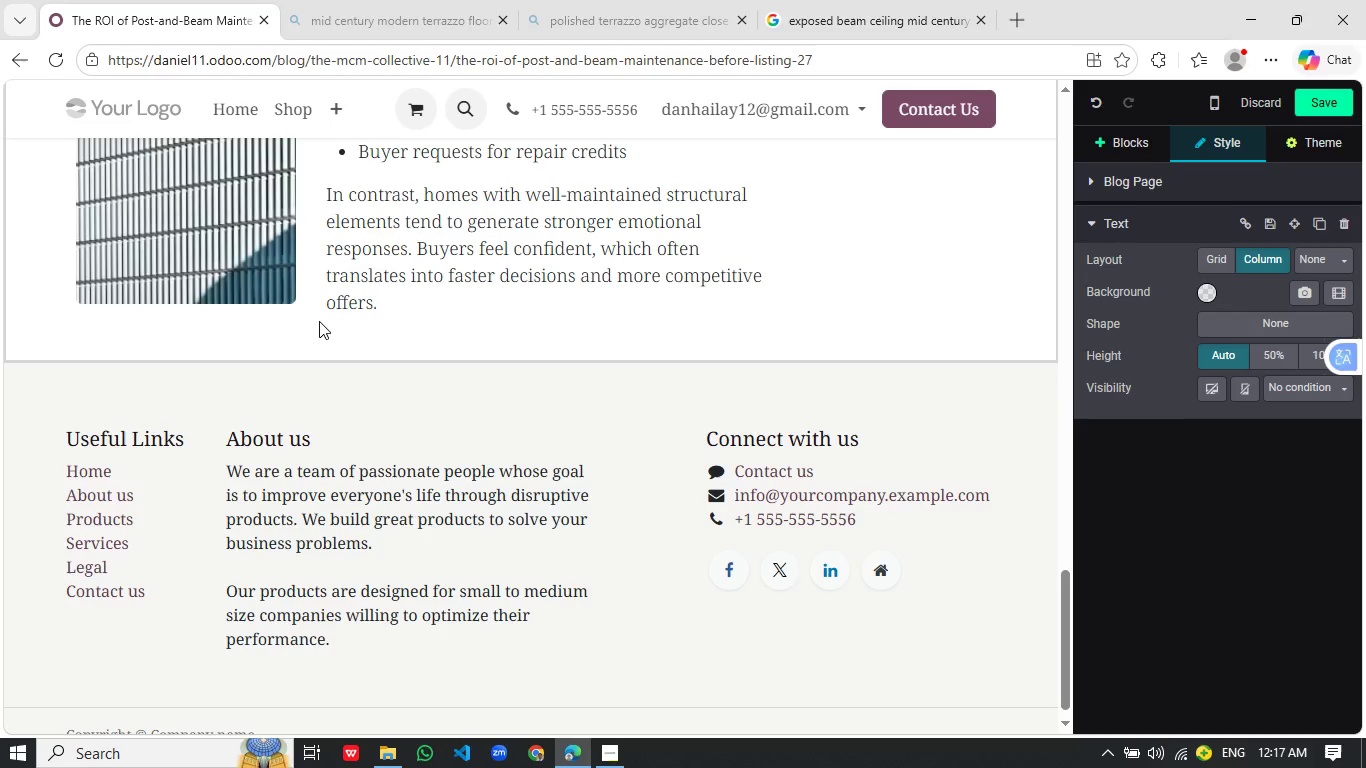 
left_click([312, 309])
 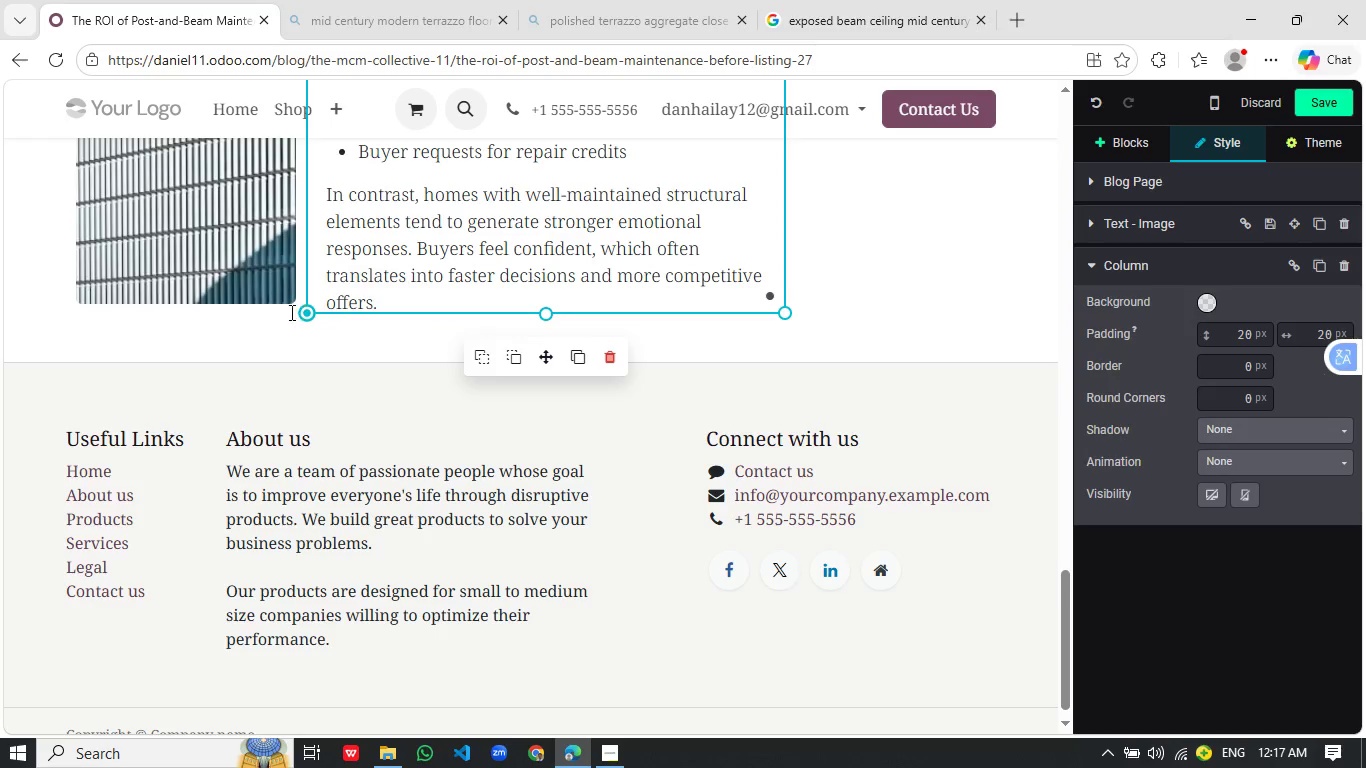 
left_click([290, 312])
 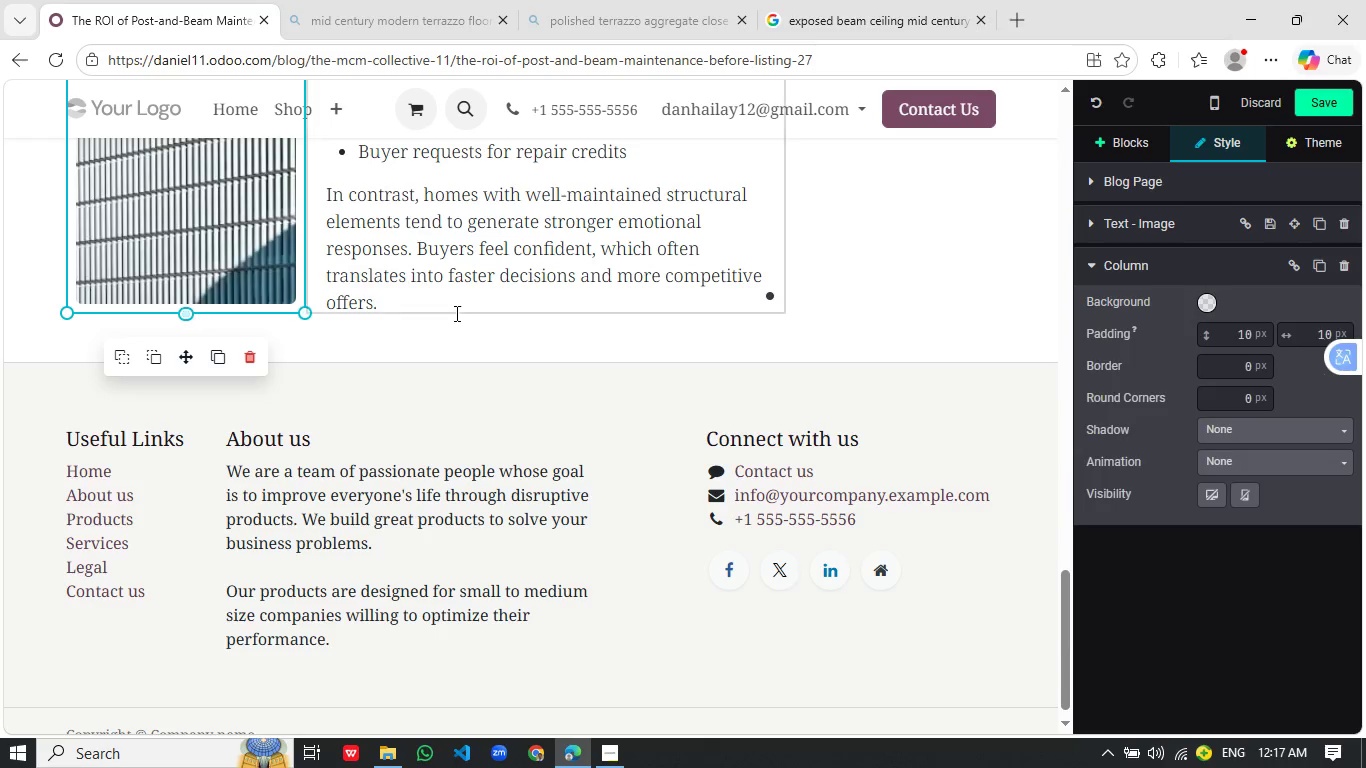 
left_click([238, 616])
 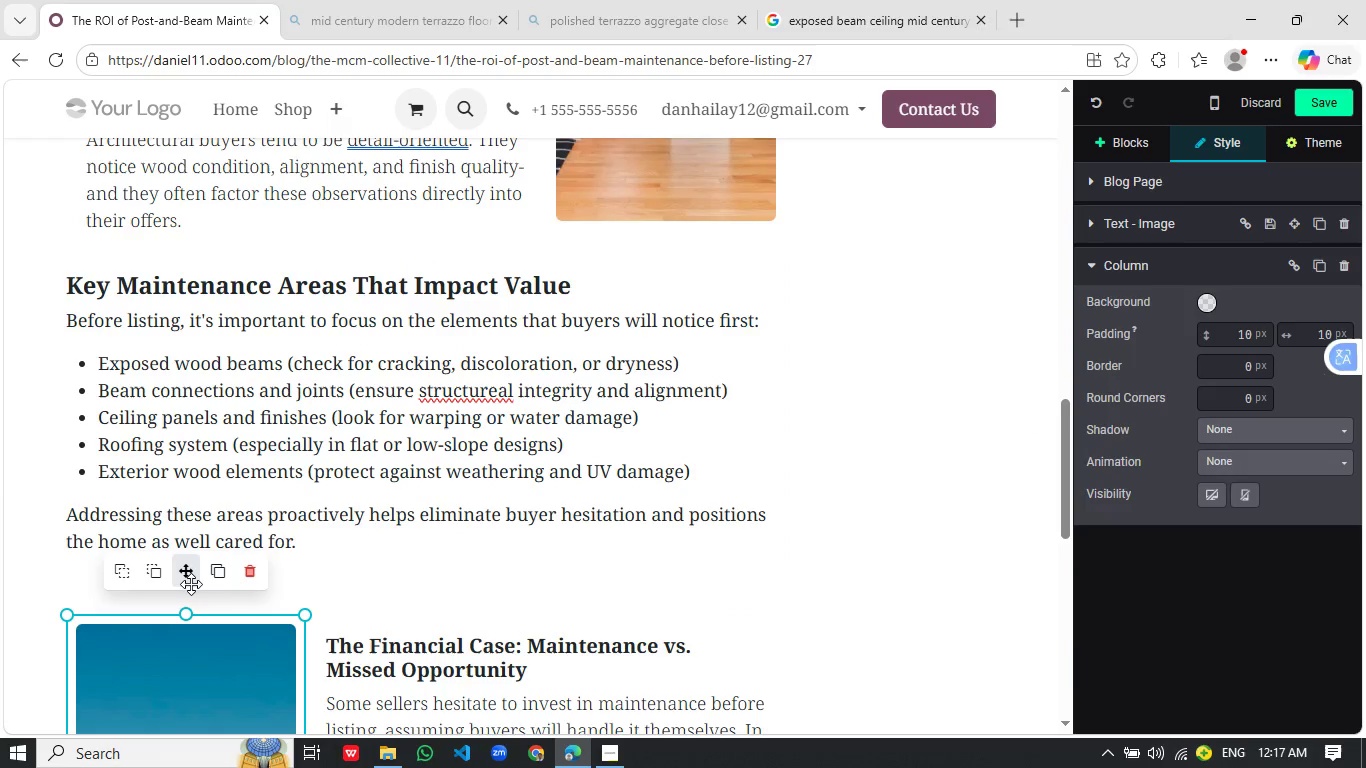 
left_click_drag(start_coordinate=[191, 584], to_coordinate=[187, 573])
 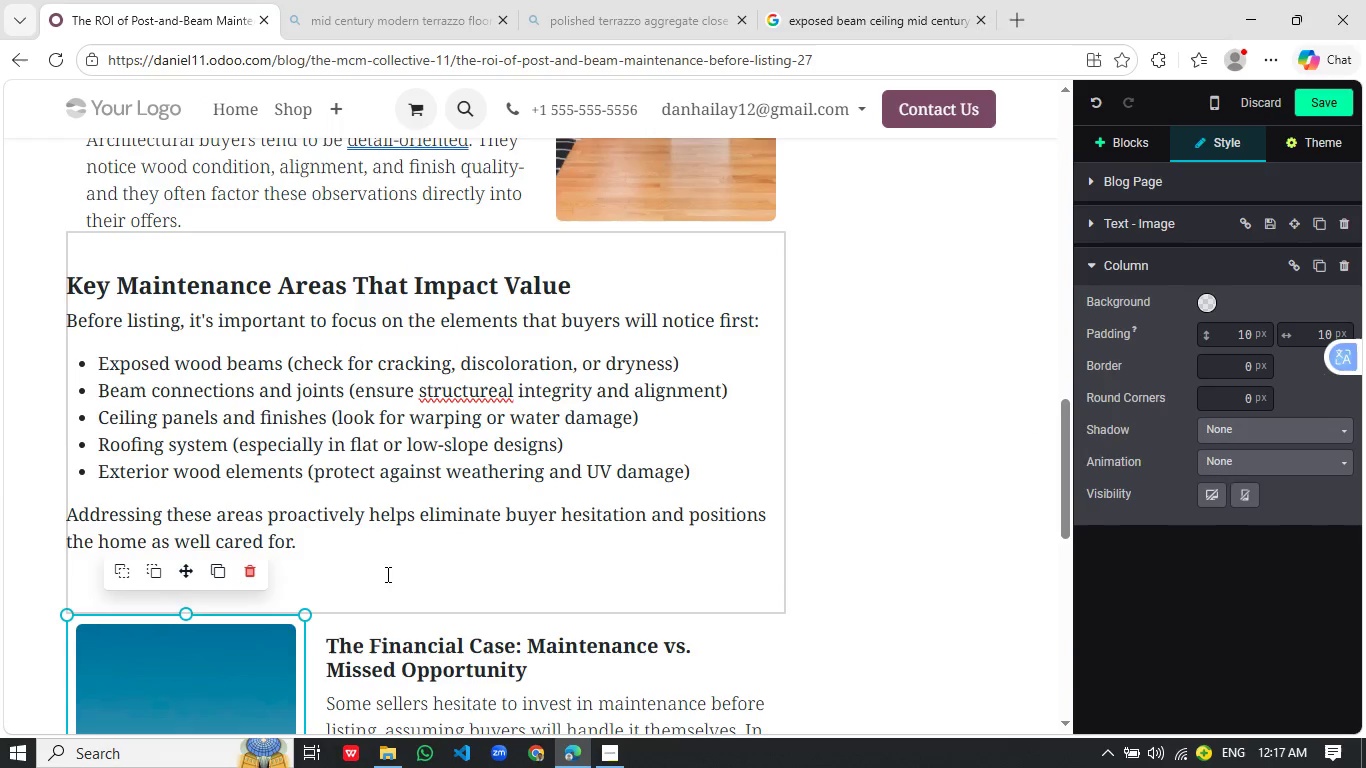 
scroll: coordinate [447, 319], scroll_direction: up, amount: 8.0
 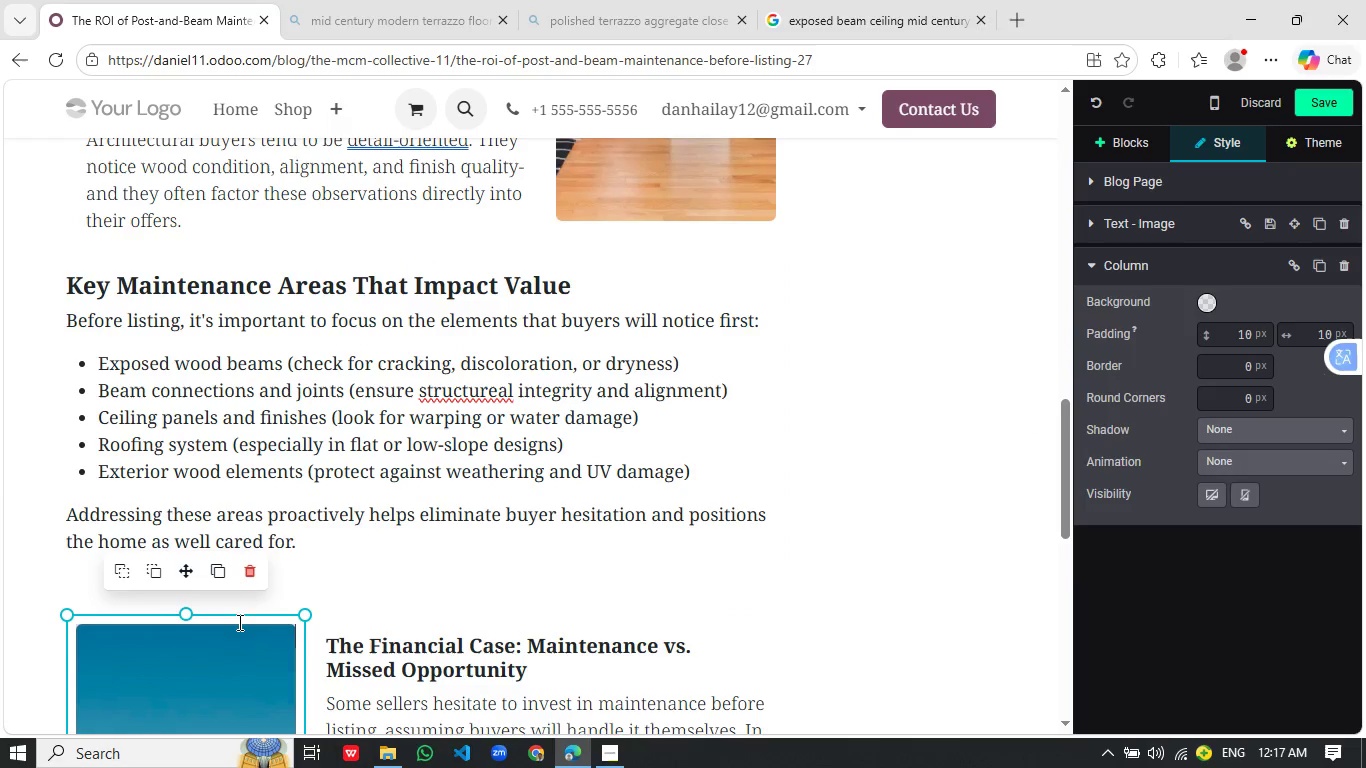 
left_click([383, 576])
 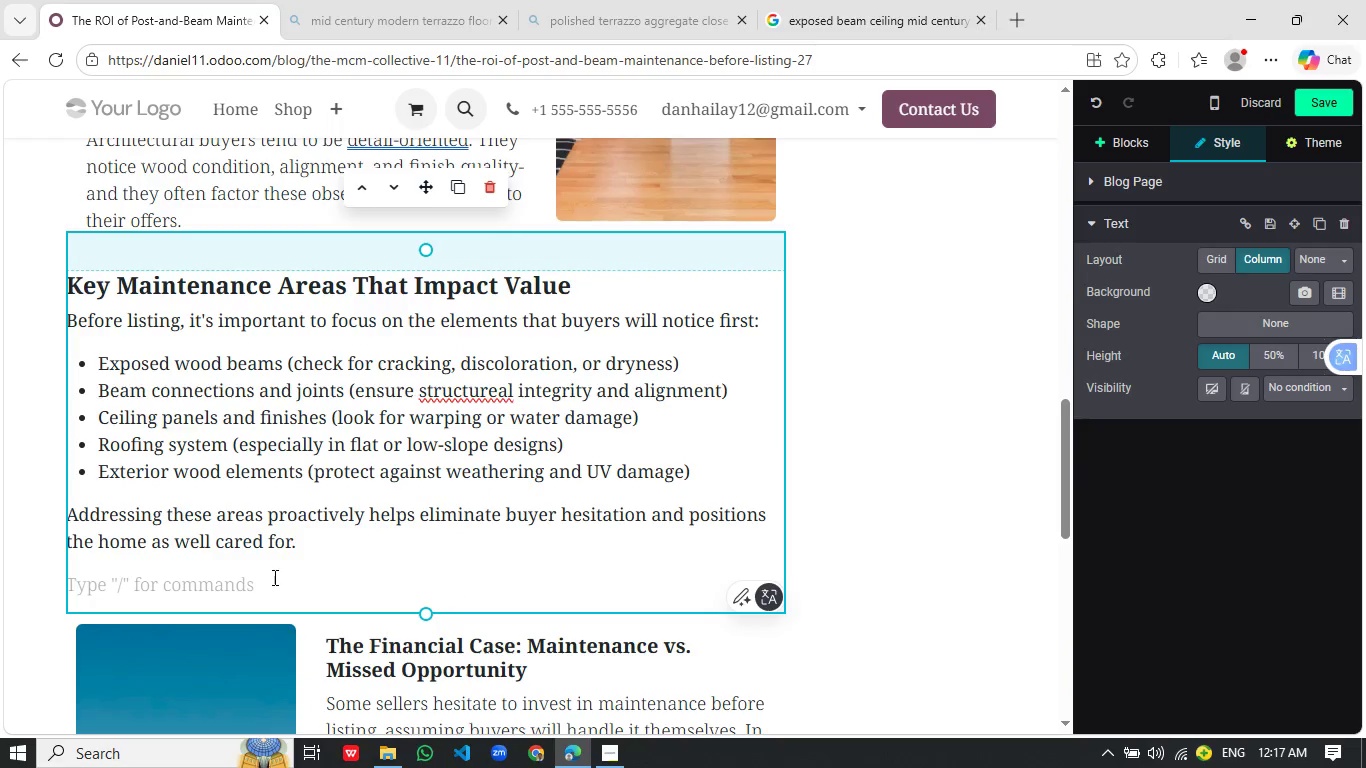 
left_click([262, 587])
 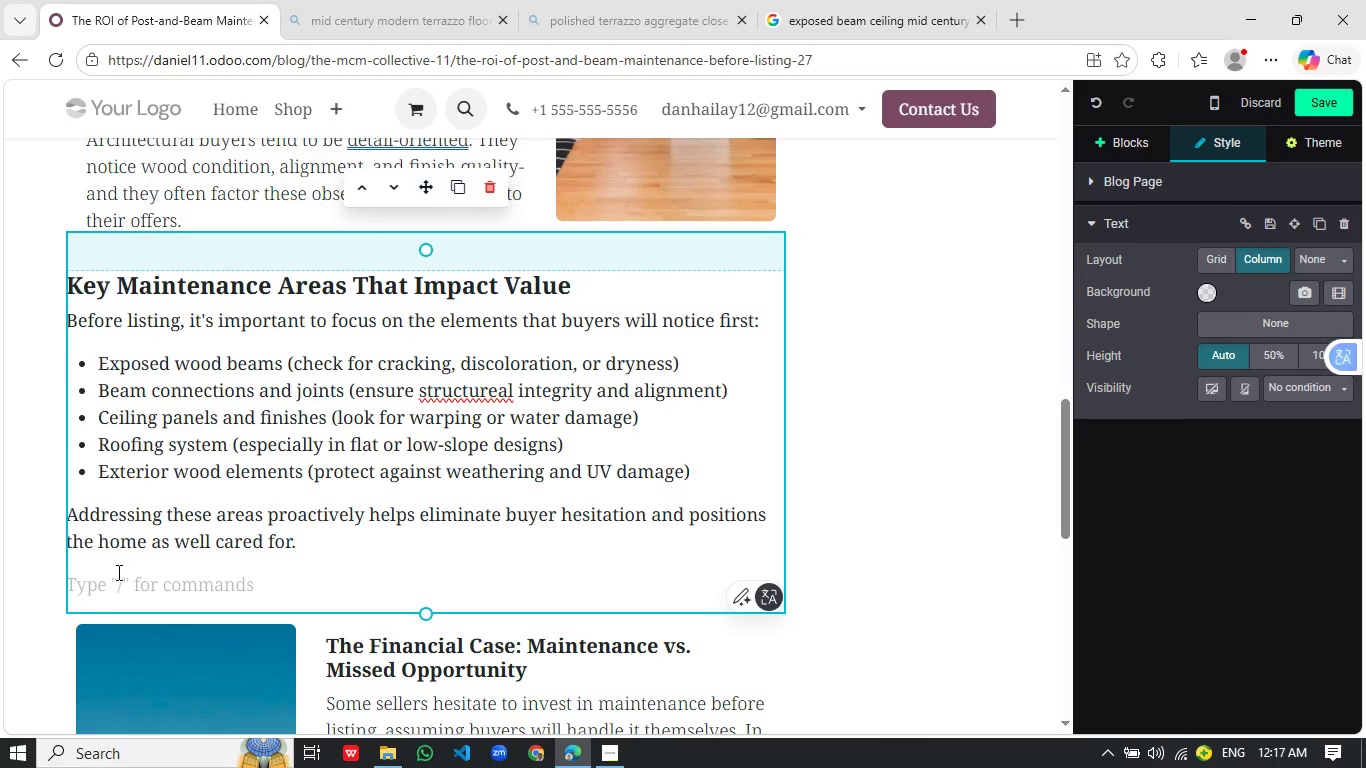 
left_click([118, 574])
 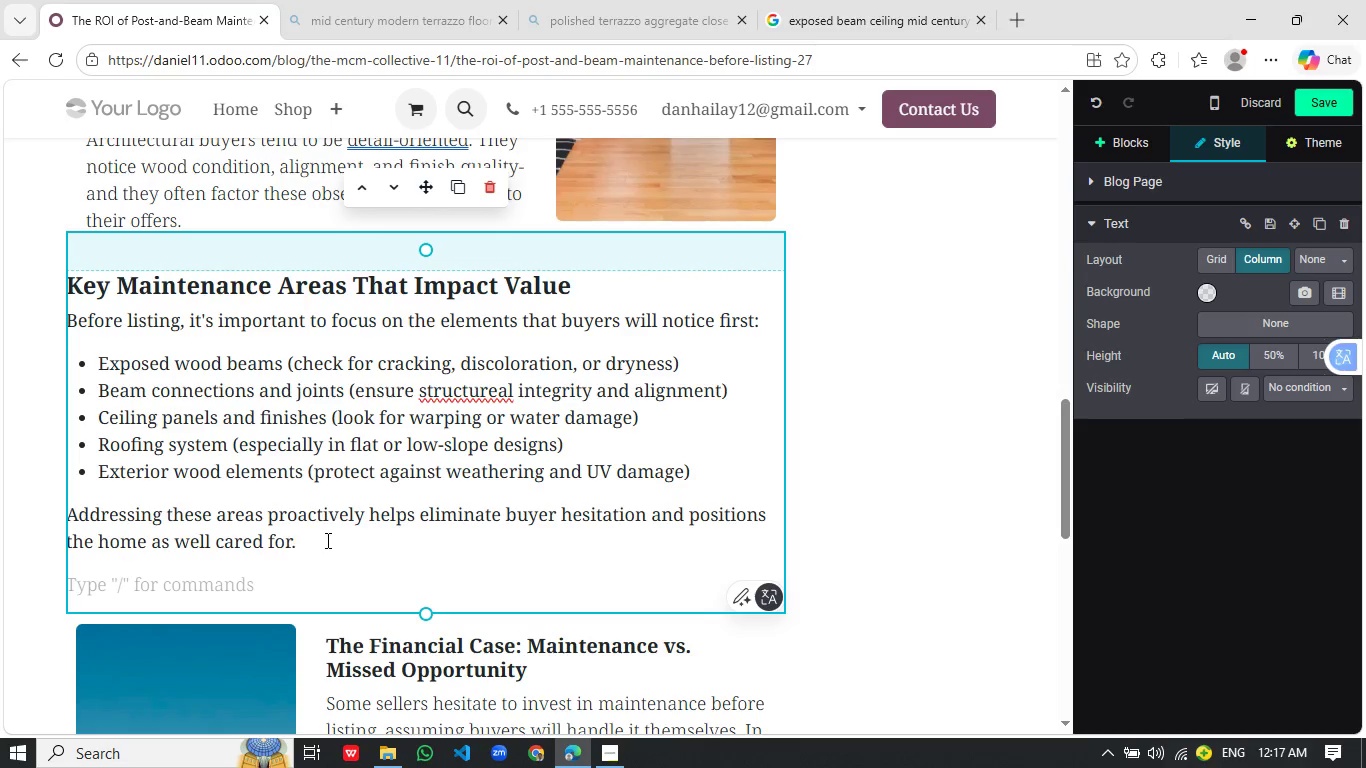 
left_click([326, 540])
 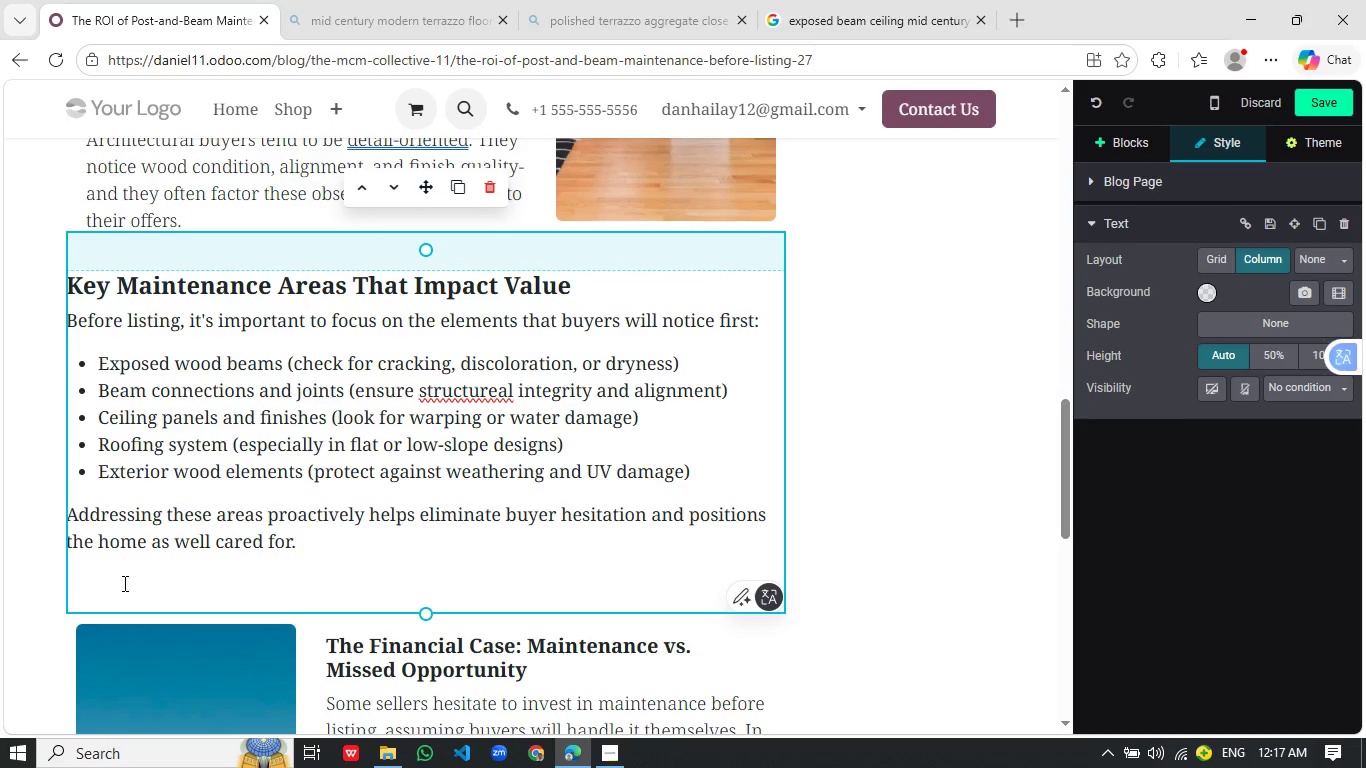 
left_click([123, 583])
 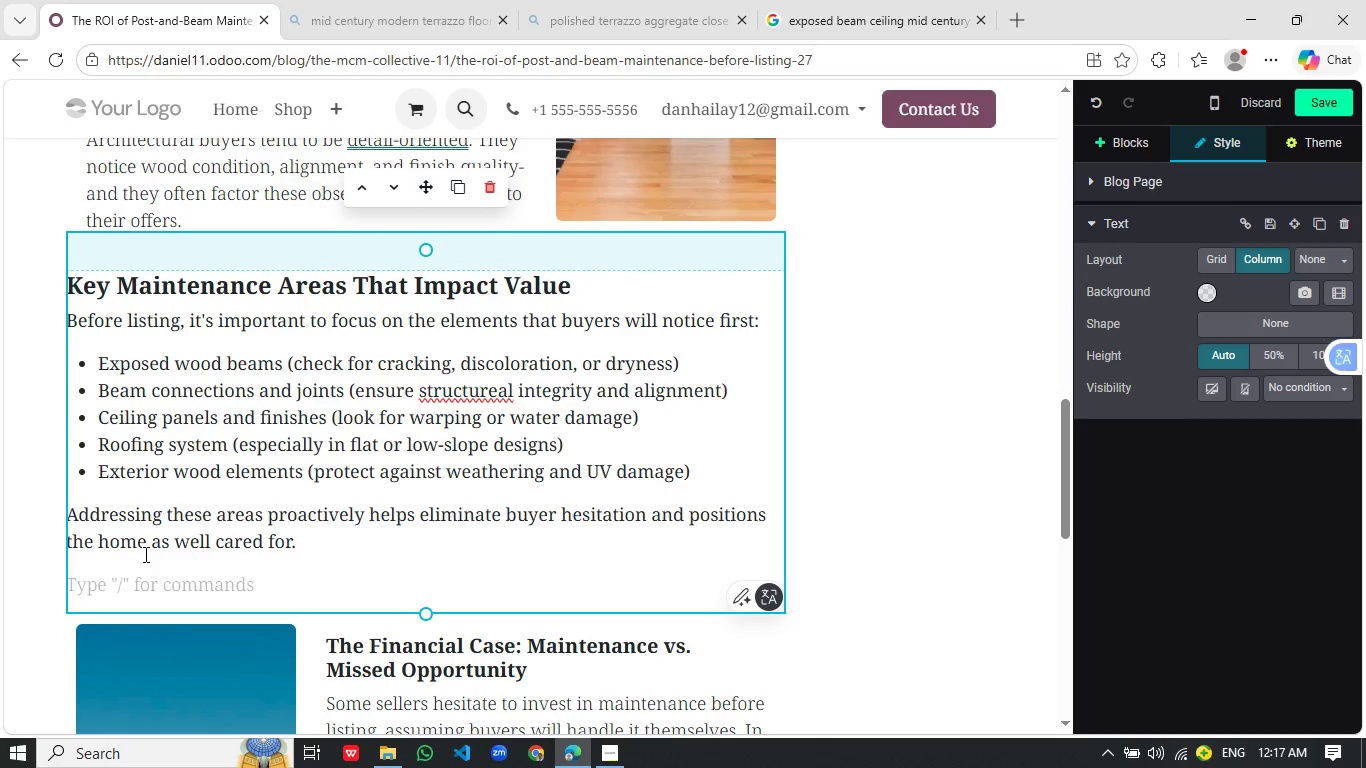 
key(Backspace)
 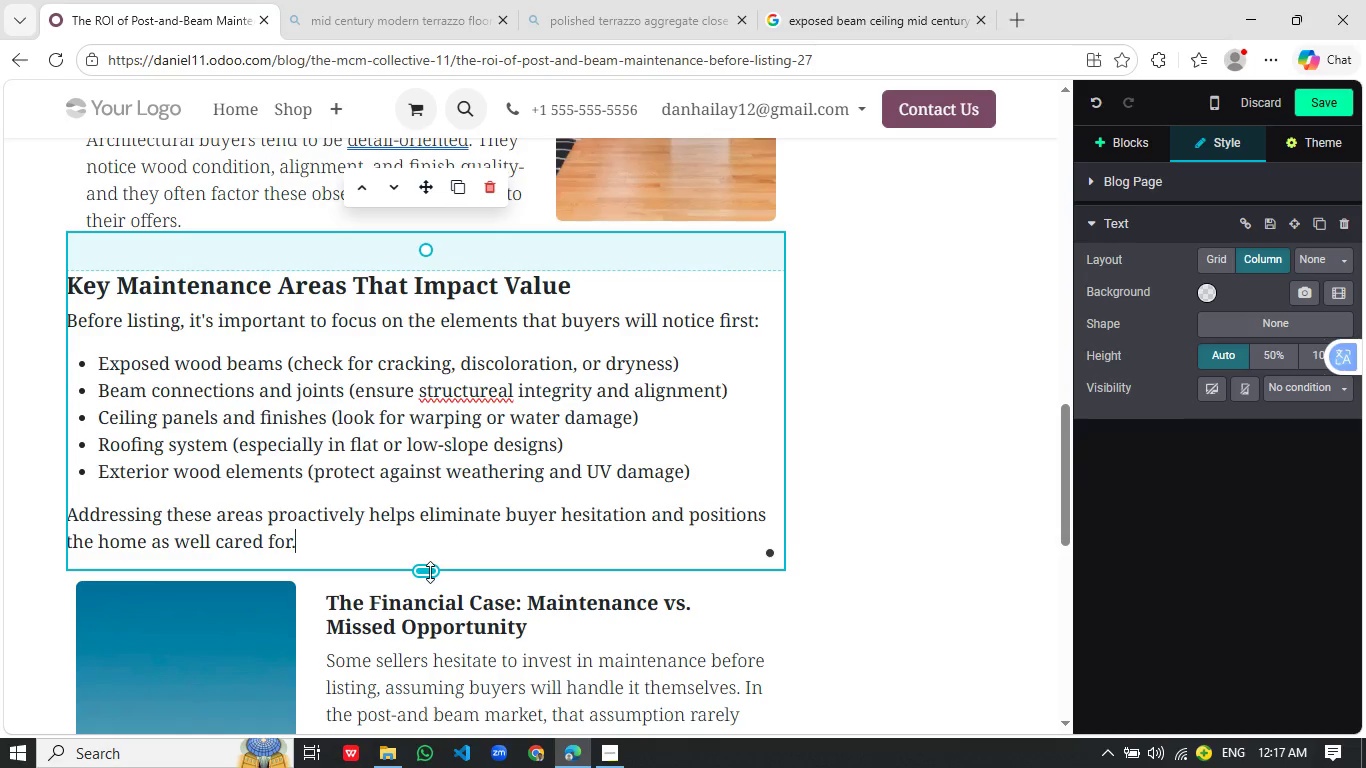 
scroll: coordinate [553, 591], scroll_direction: down, amount: 1.0
 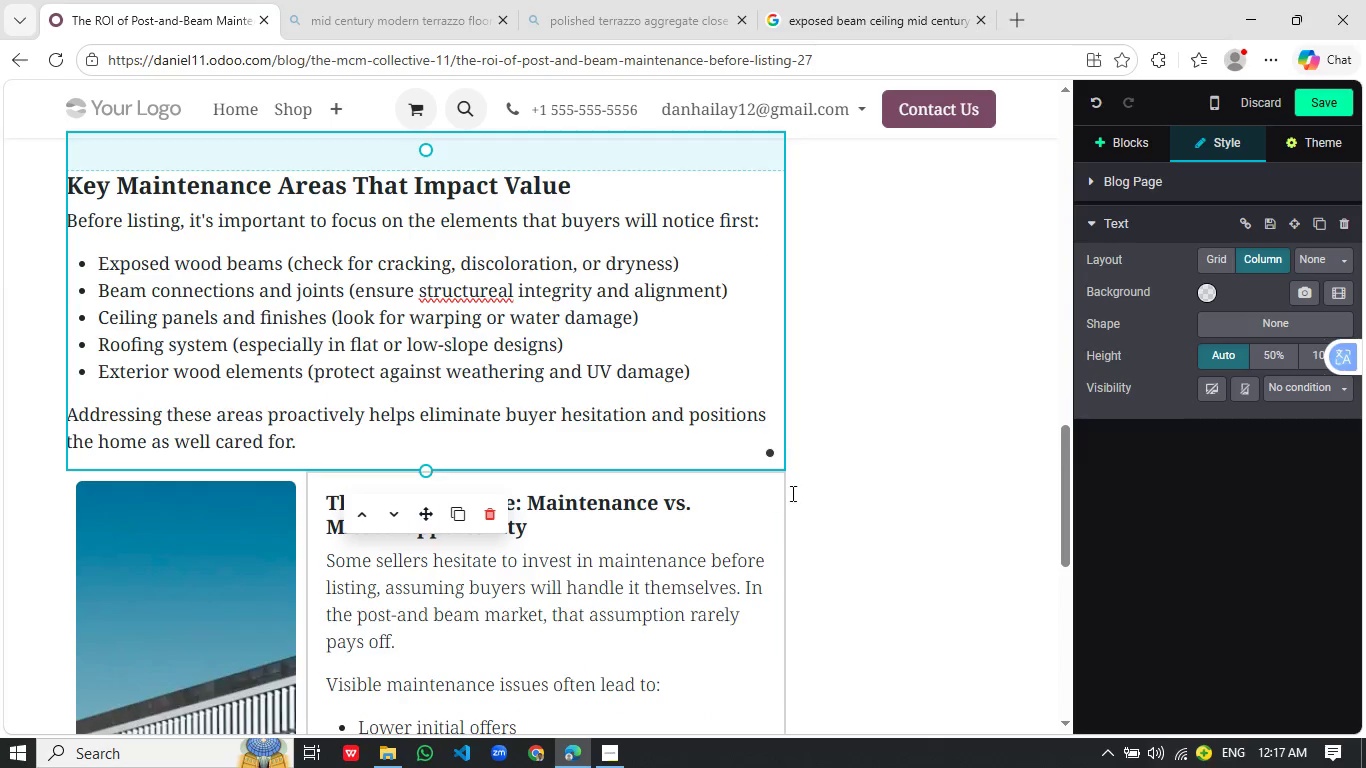 
left_click([852, 483])
 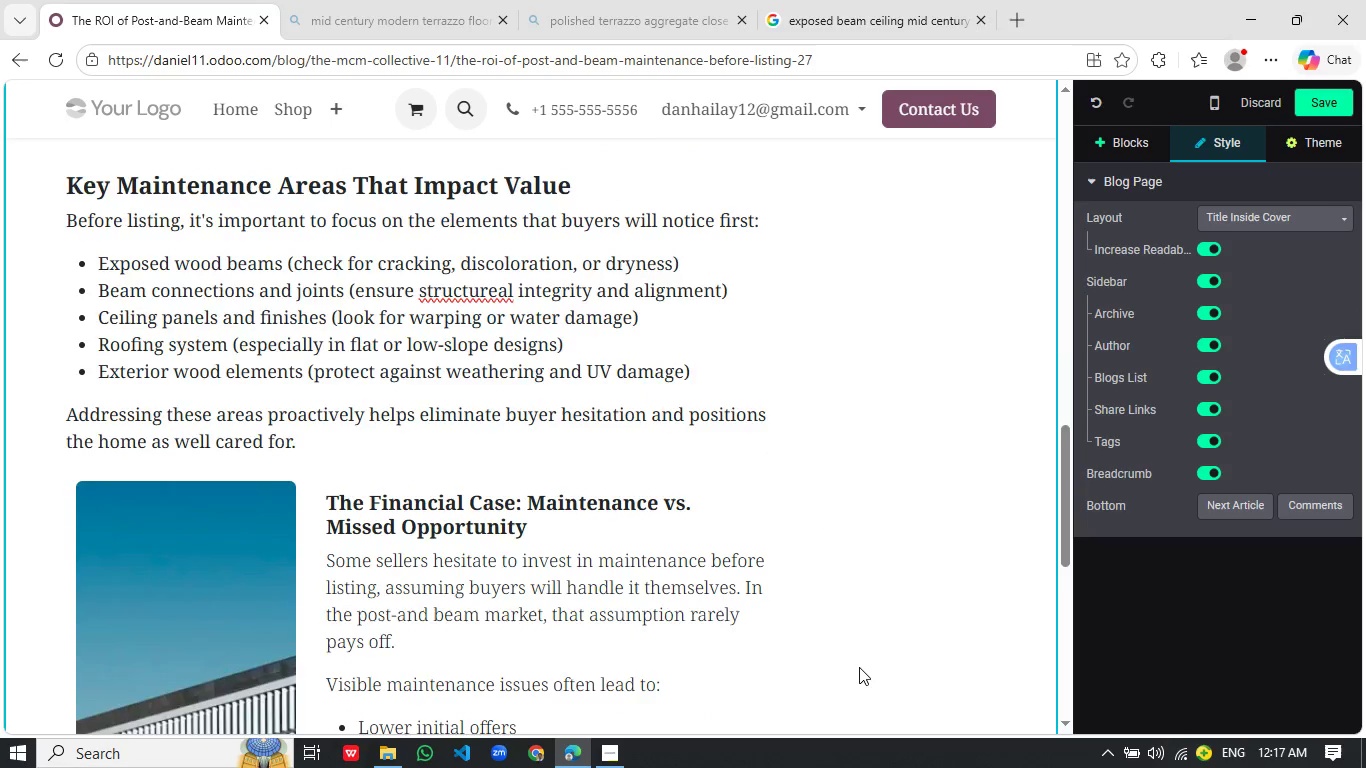 
left_click([170, 378])
 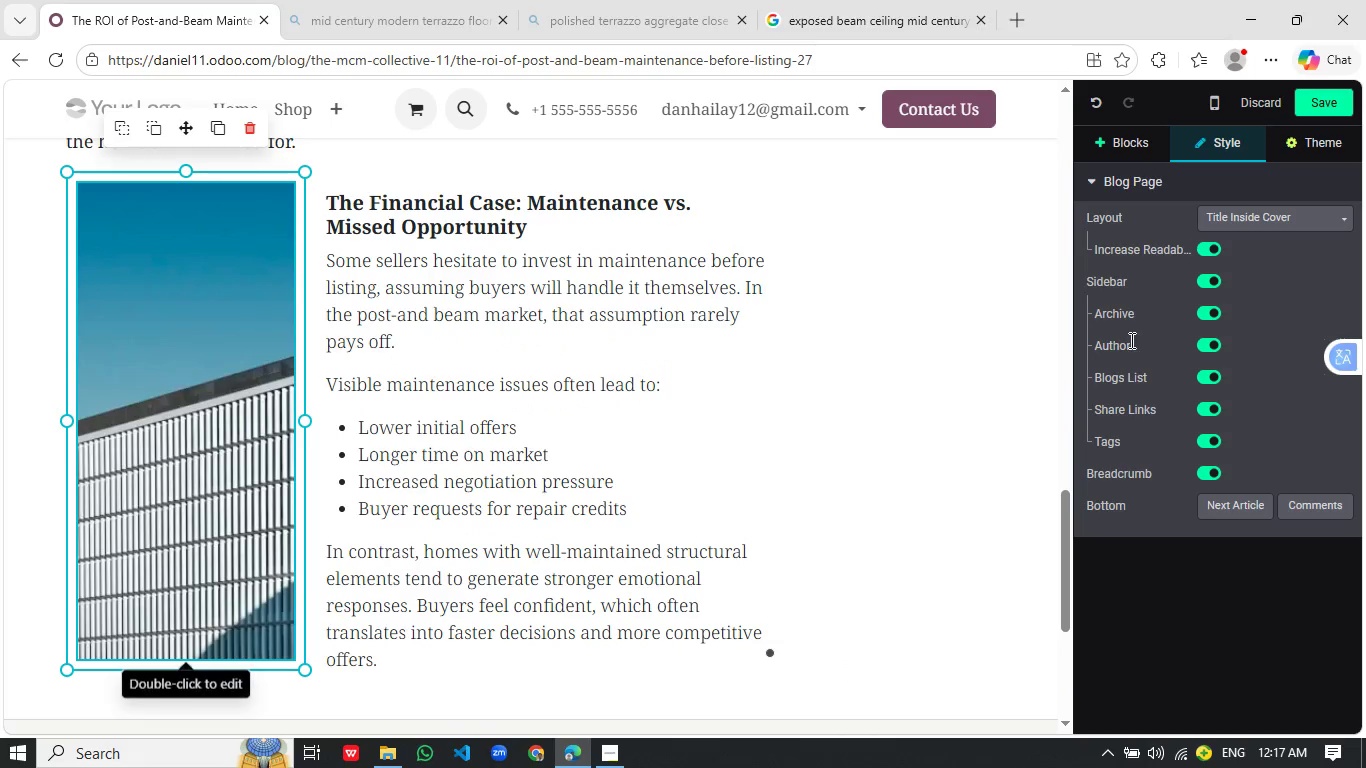 
scroll: coordinate [855, 669], scroll_direction: down, amount: 3.0
 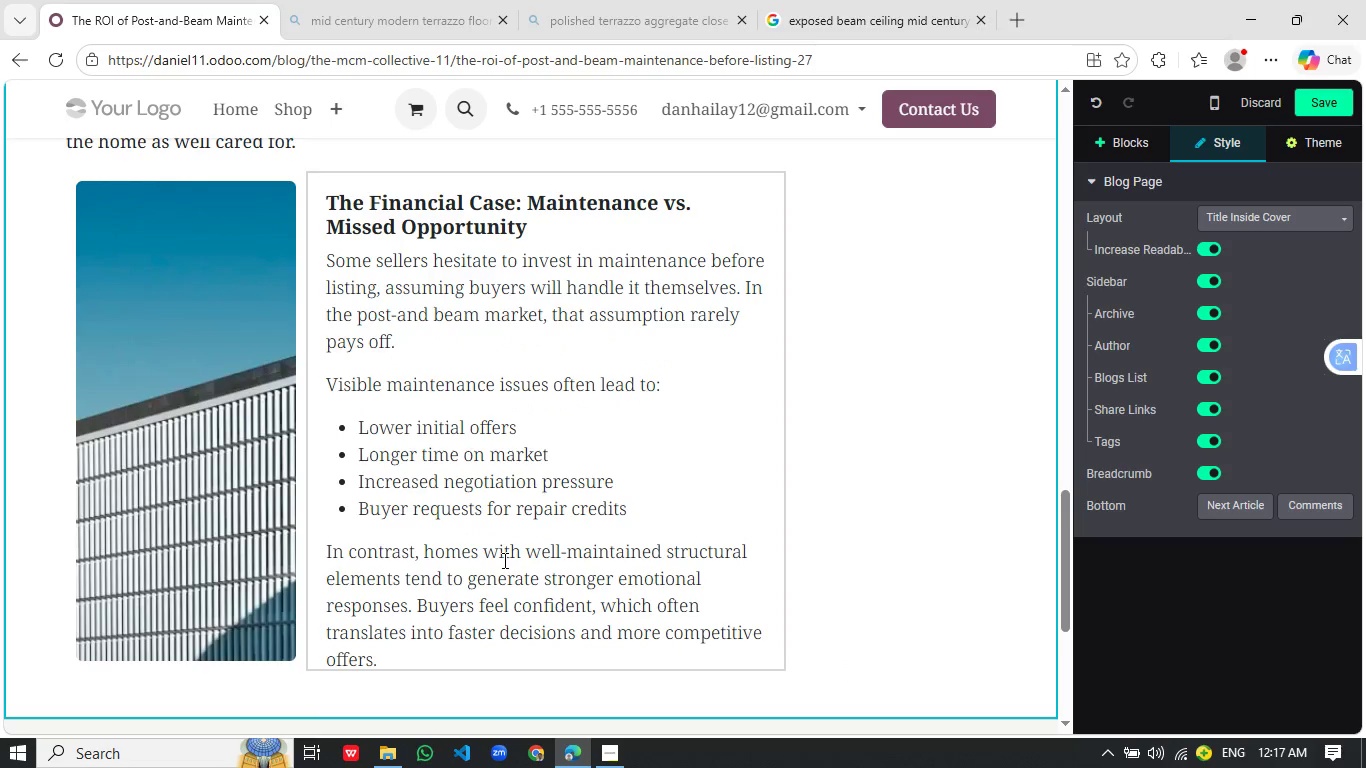 
mouse_move([1160, 321])
 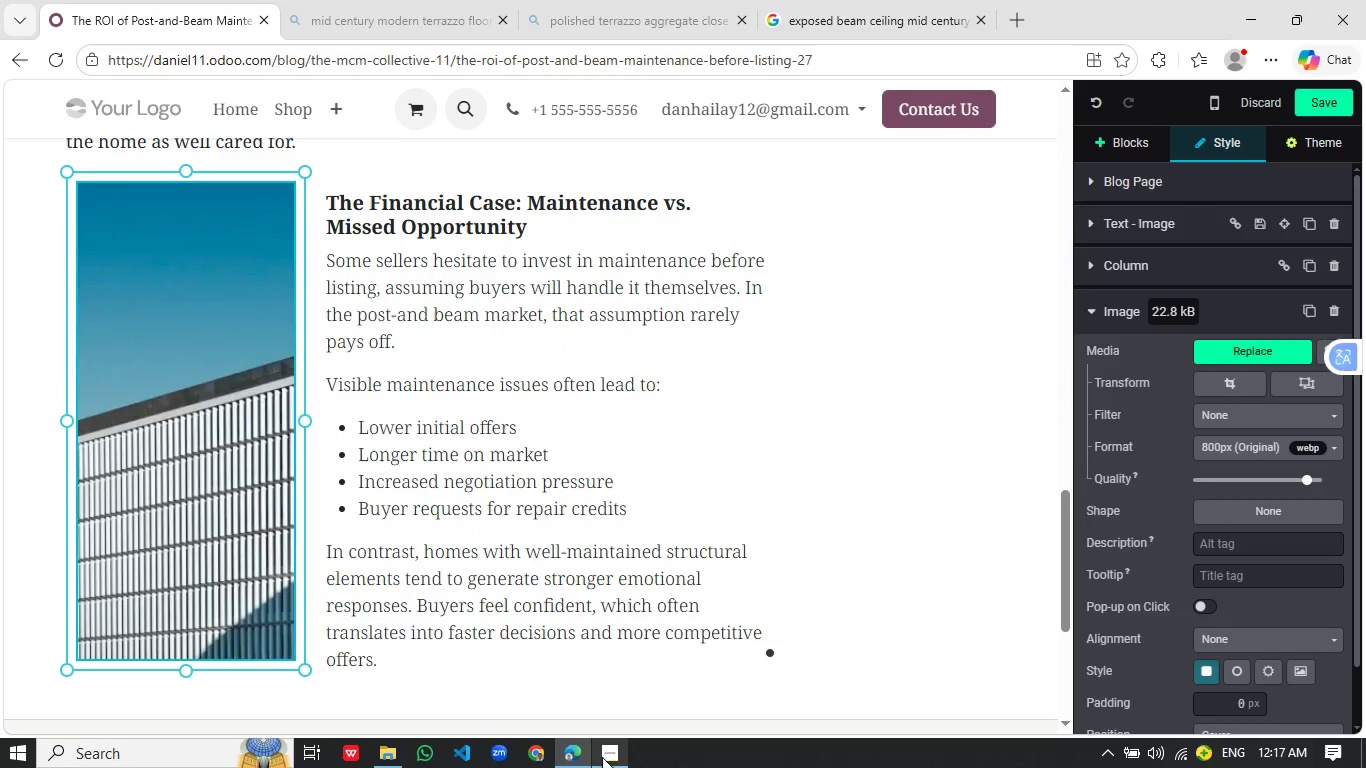 
left_click([609, 765])